 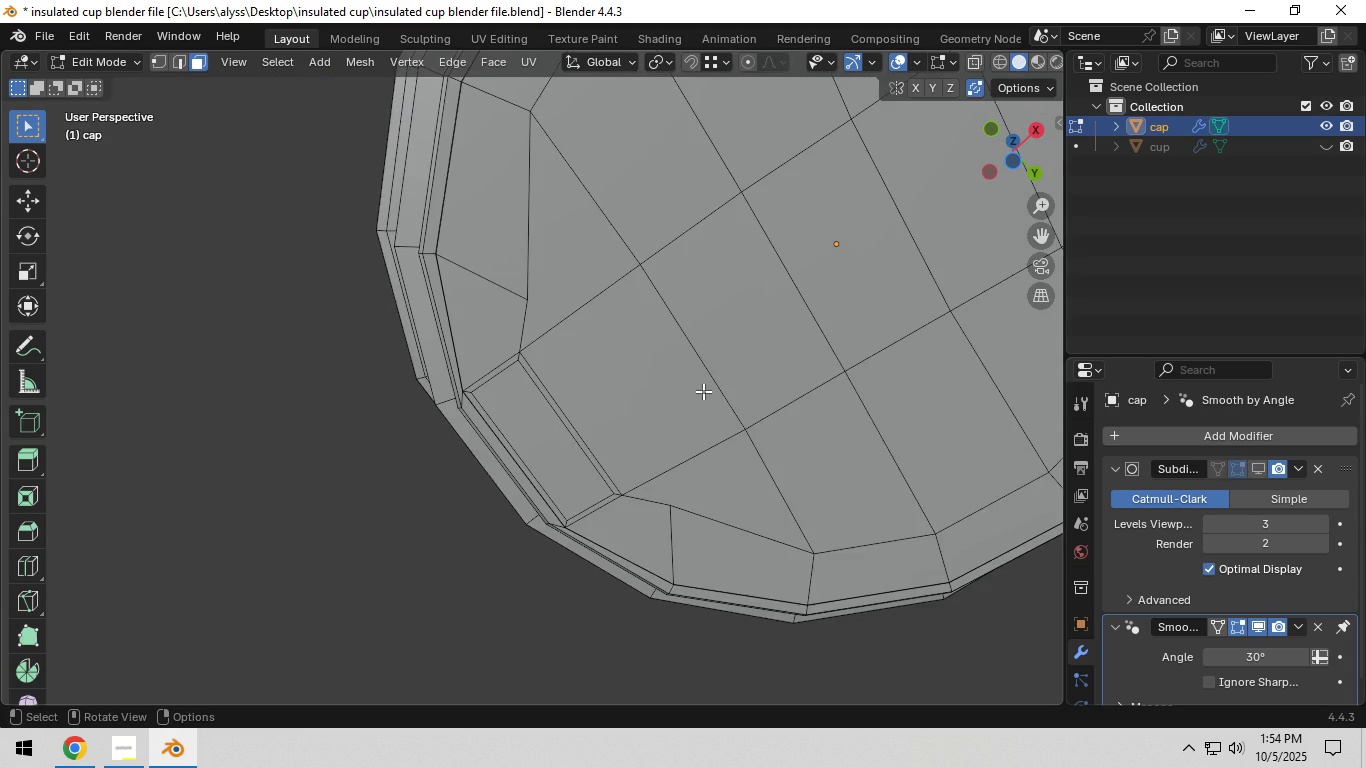 
scroll: coordinate [598, 356], scroll_direction: up, amount: 3.0
 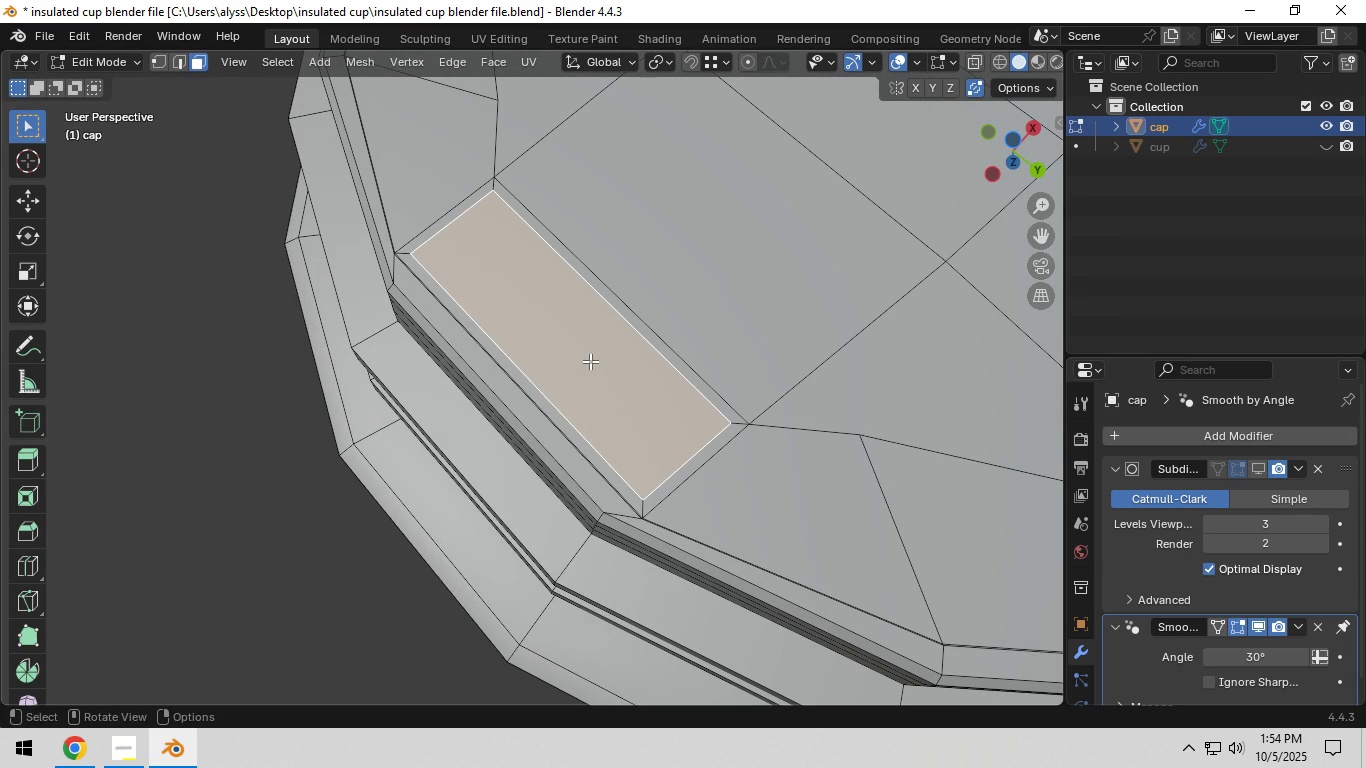 
left_click([590, 361])
 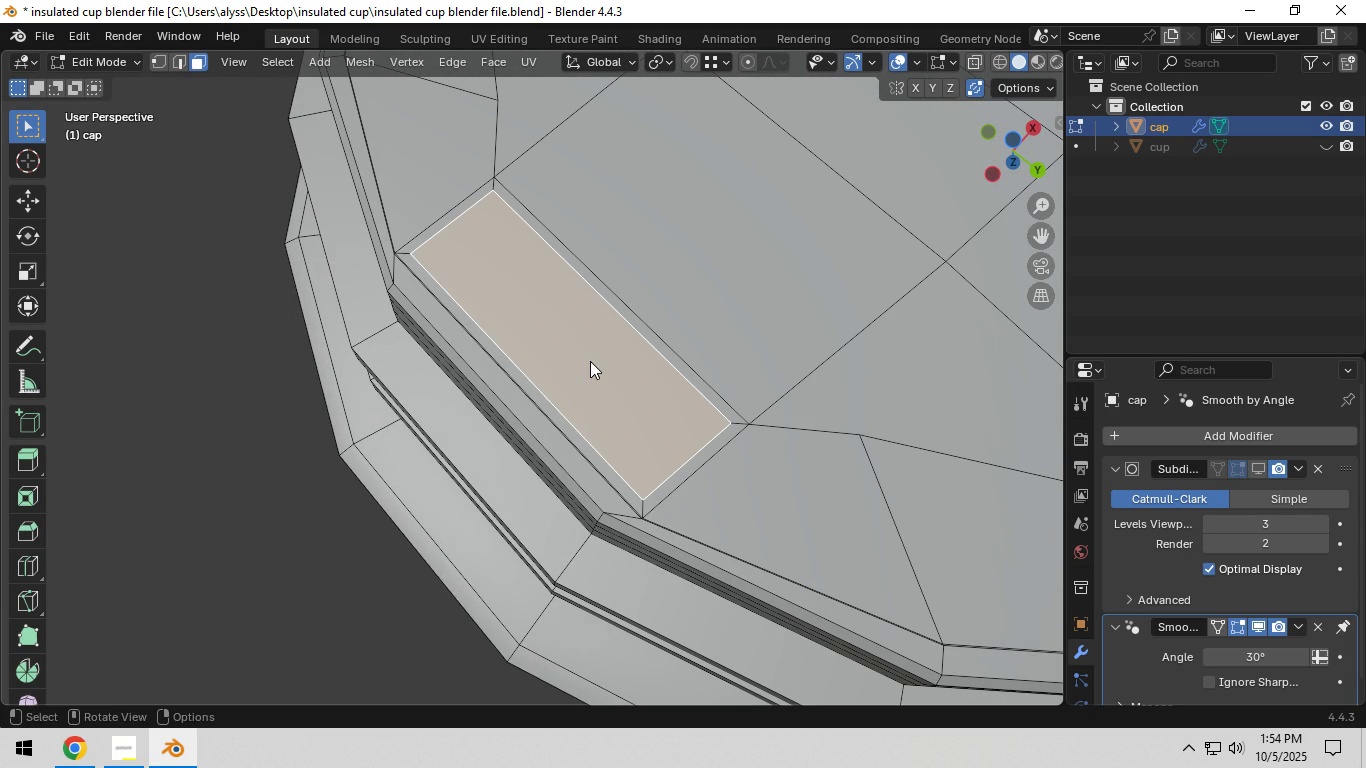 
key(X)
 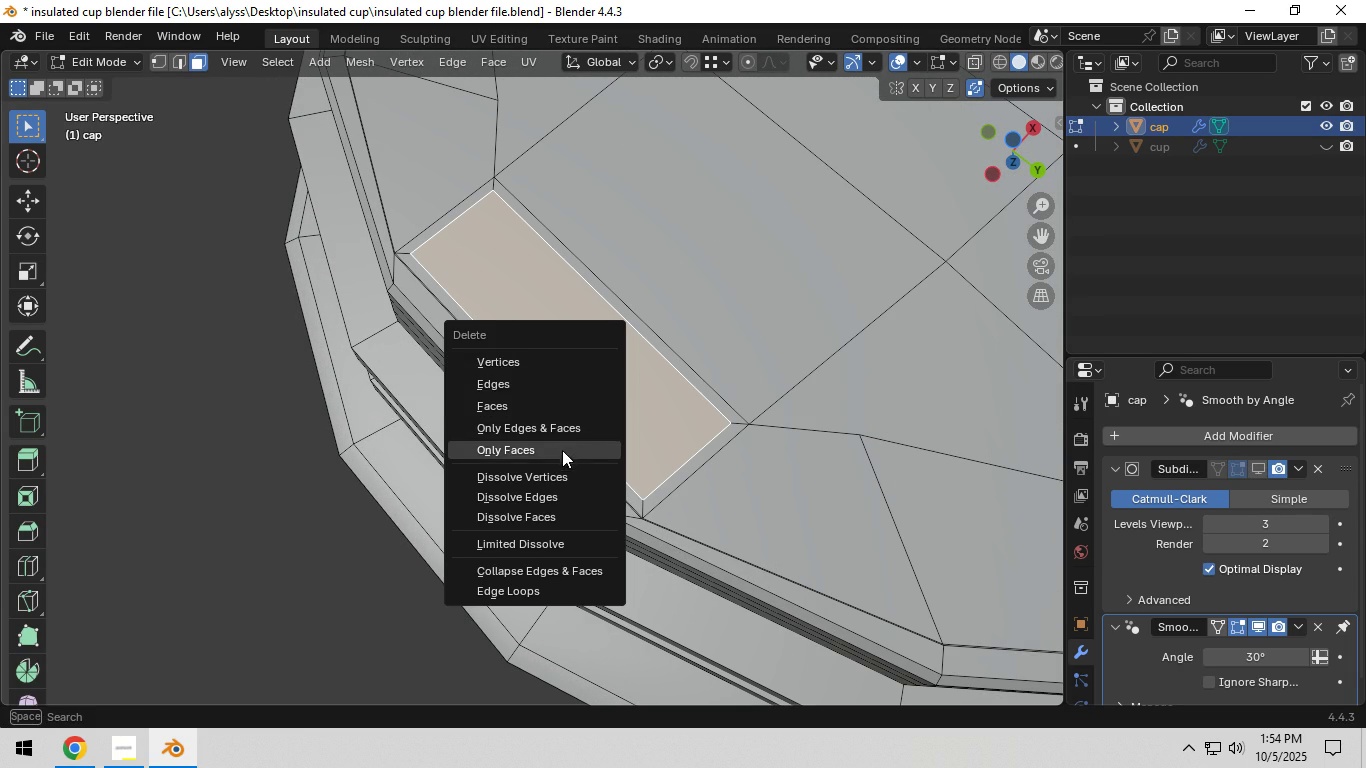 
left_click([562, 450])
 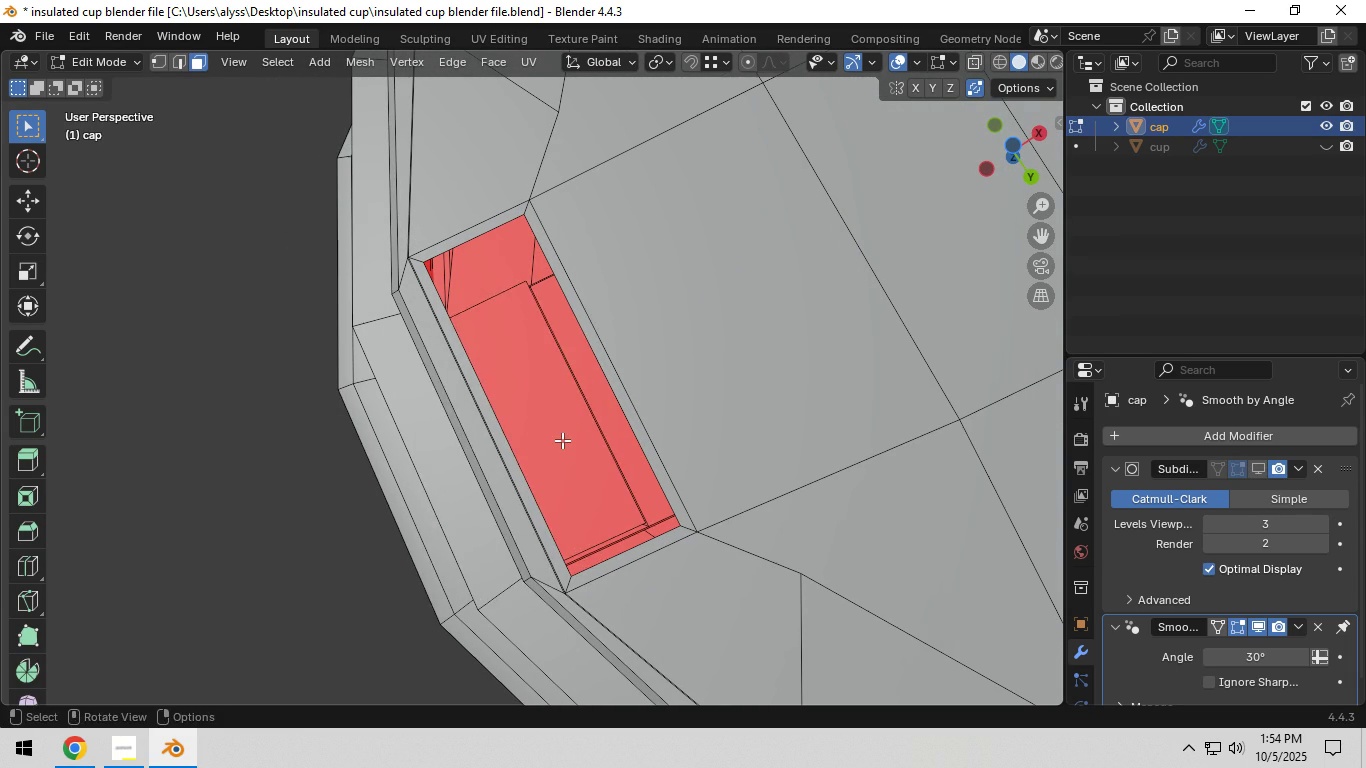 
left_click([562, 440])
 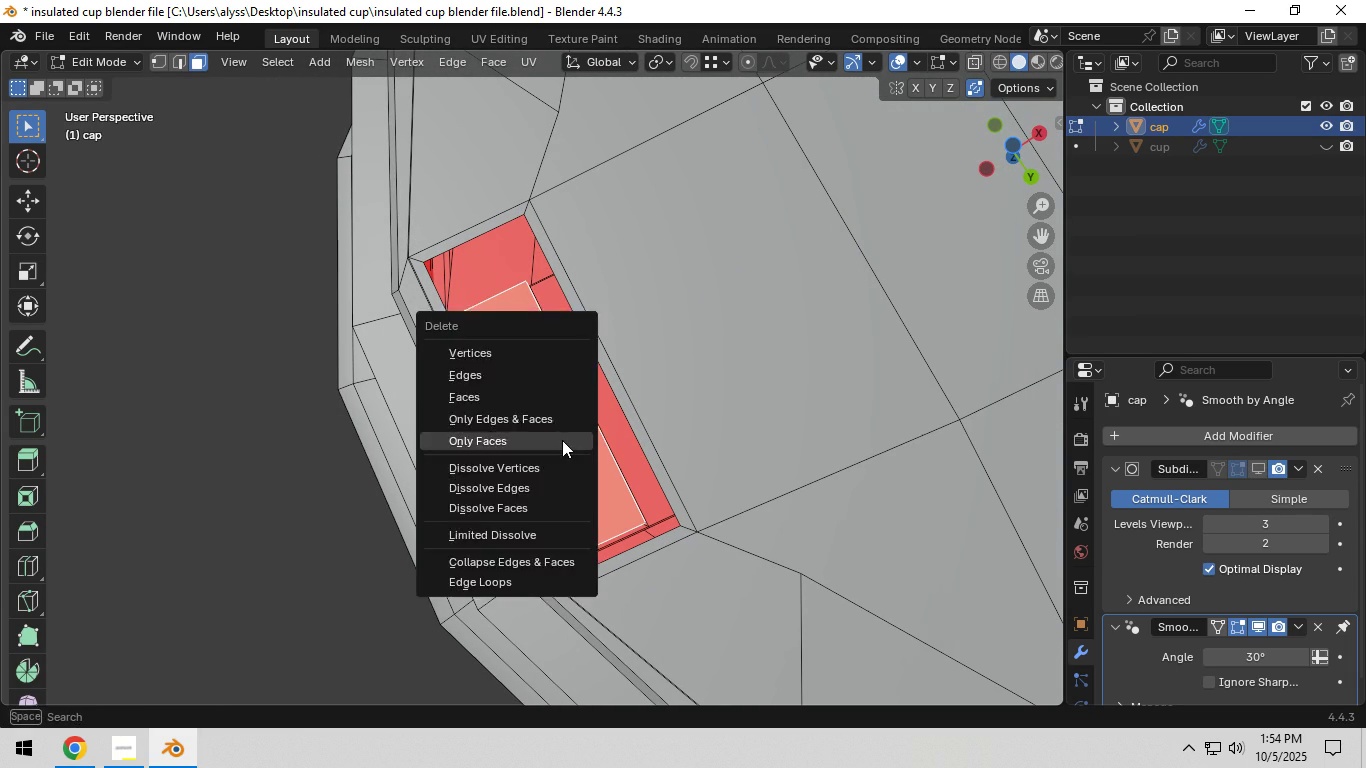 
key(X)
 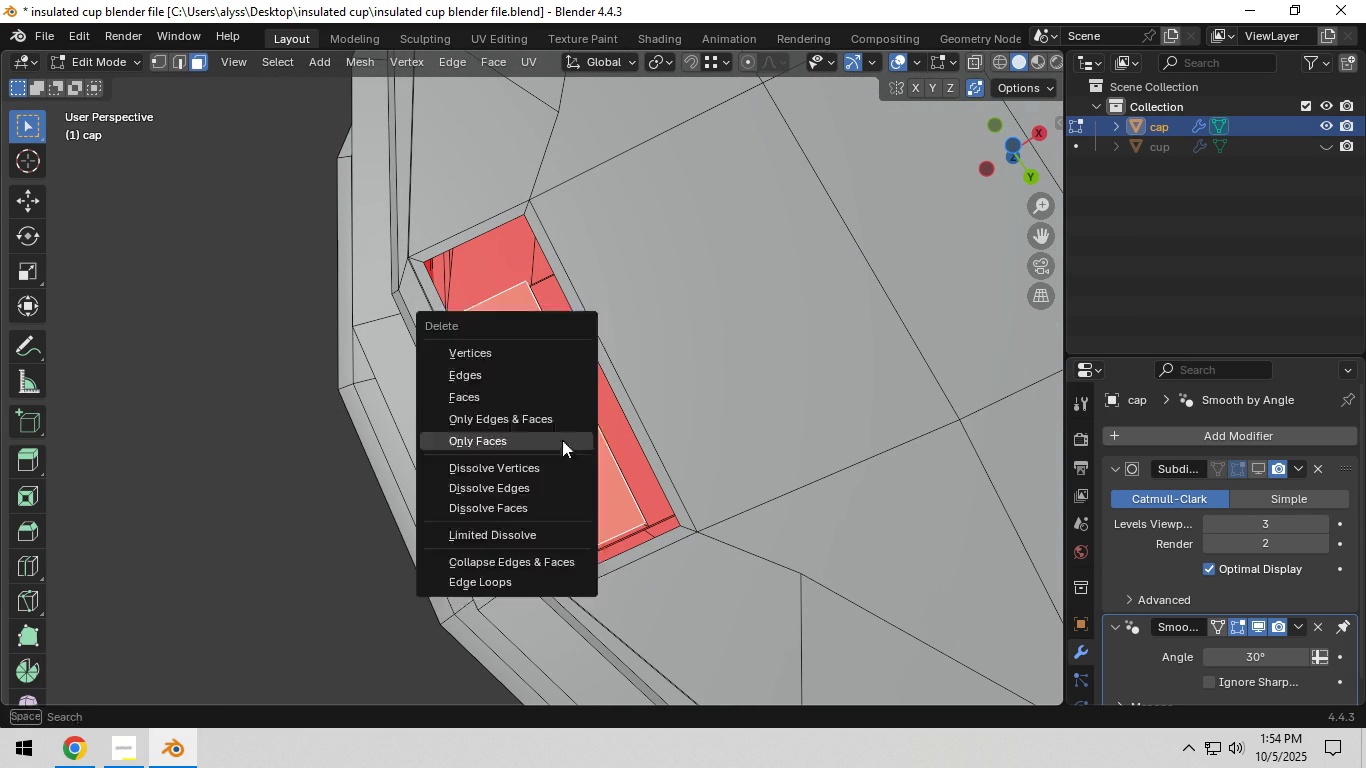 
left_click([562, 440])
 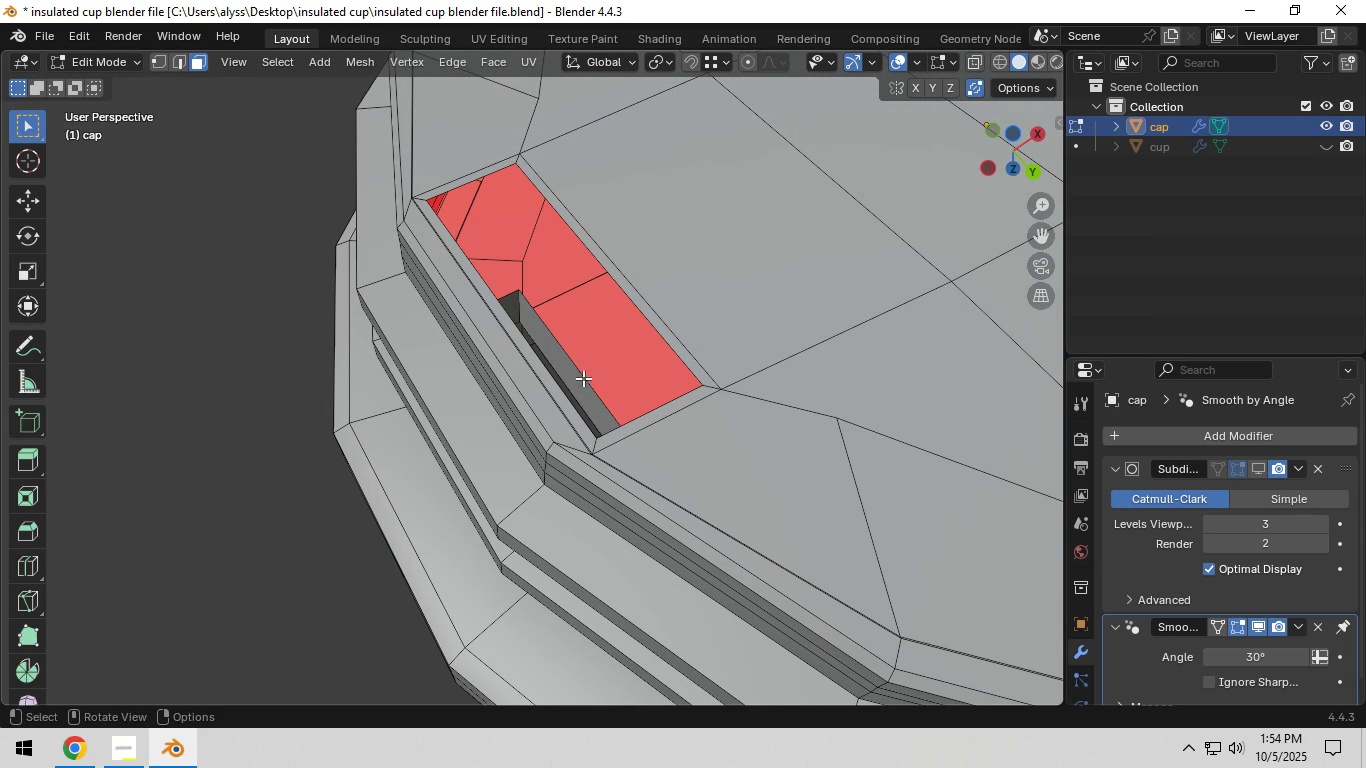 
key(2)